 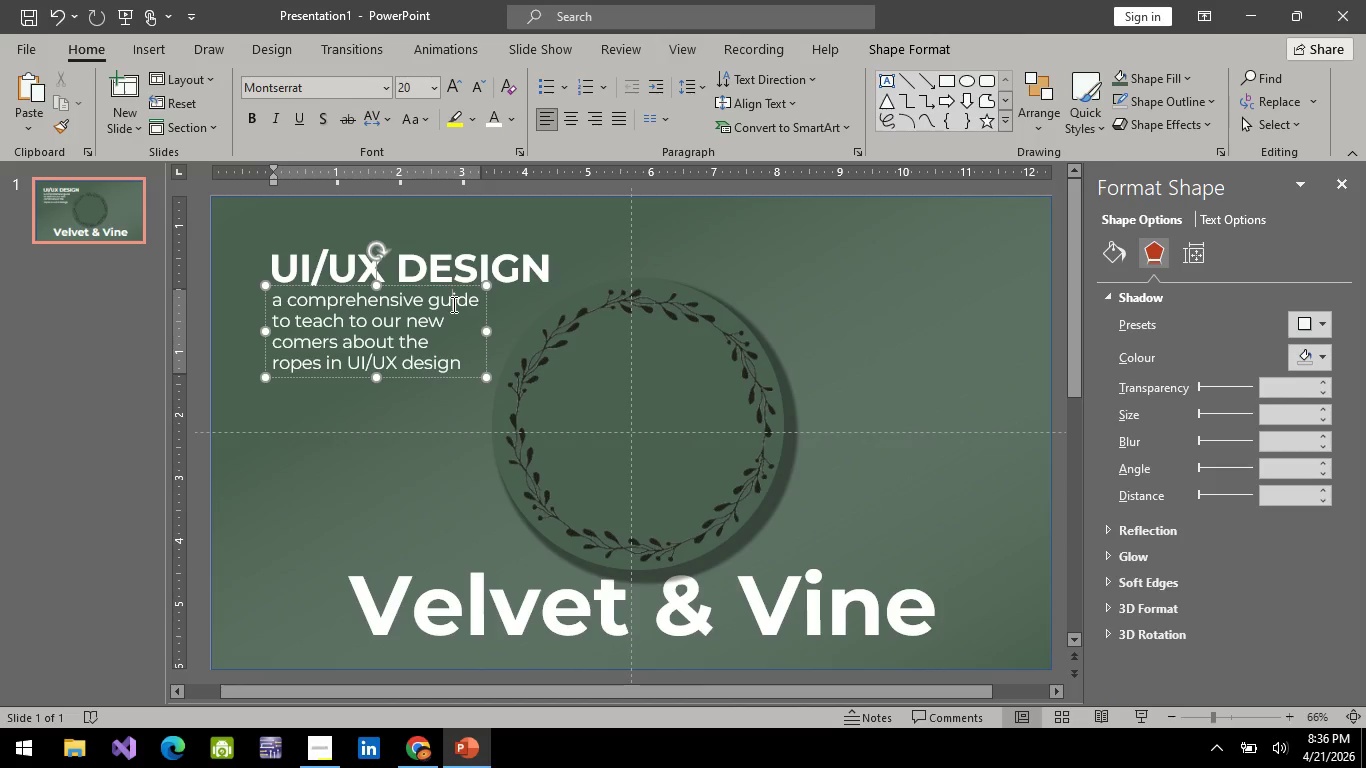 
key(ArrowRight)
 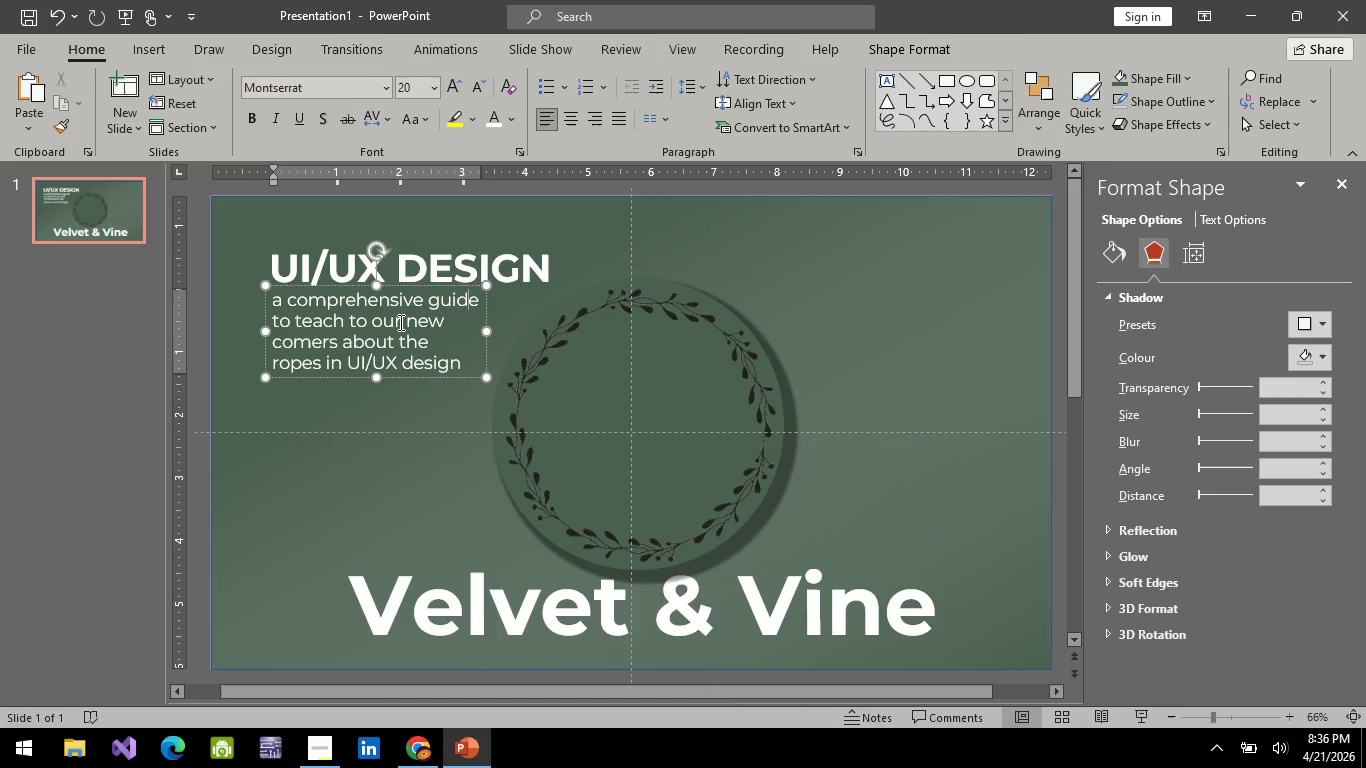 
key(ArrowRight)
 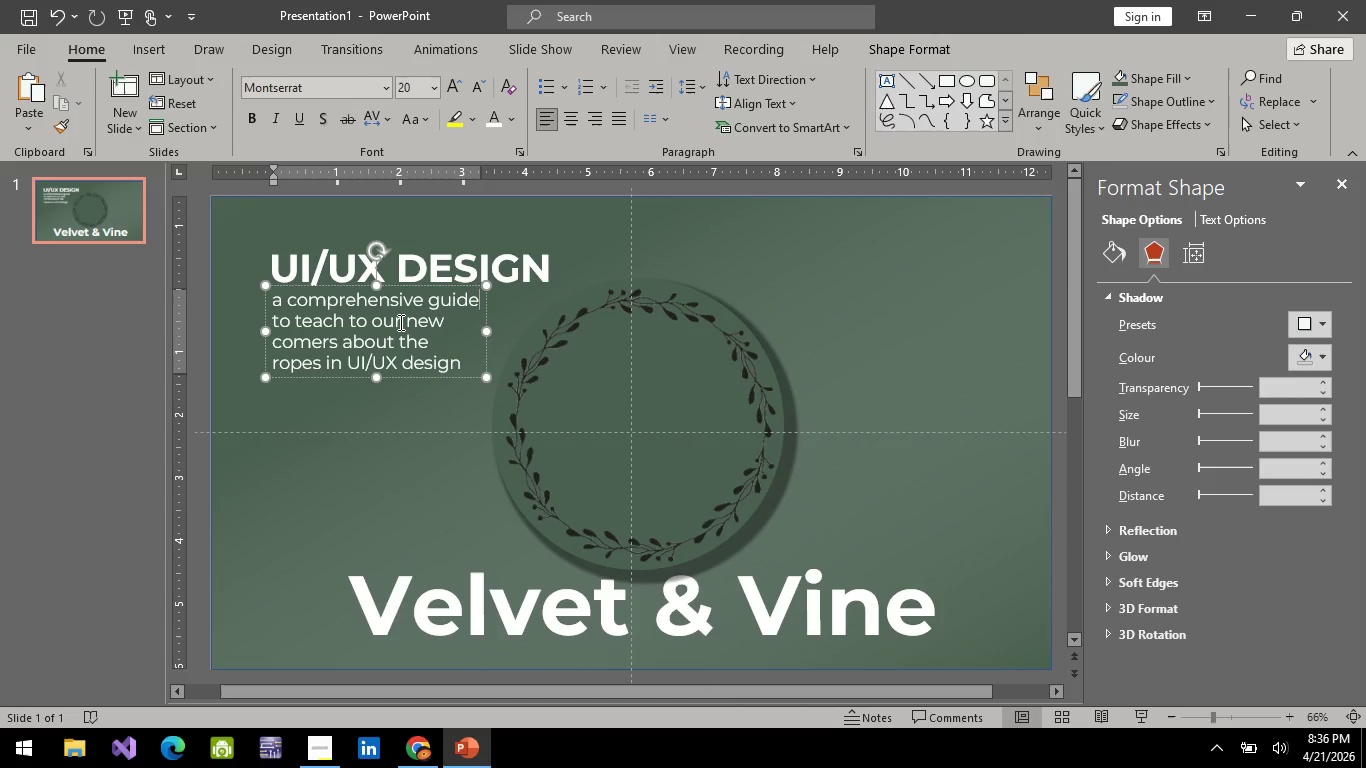 
key(ArrowRight)
 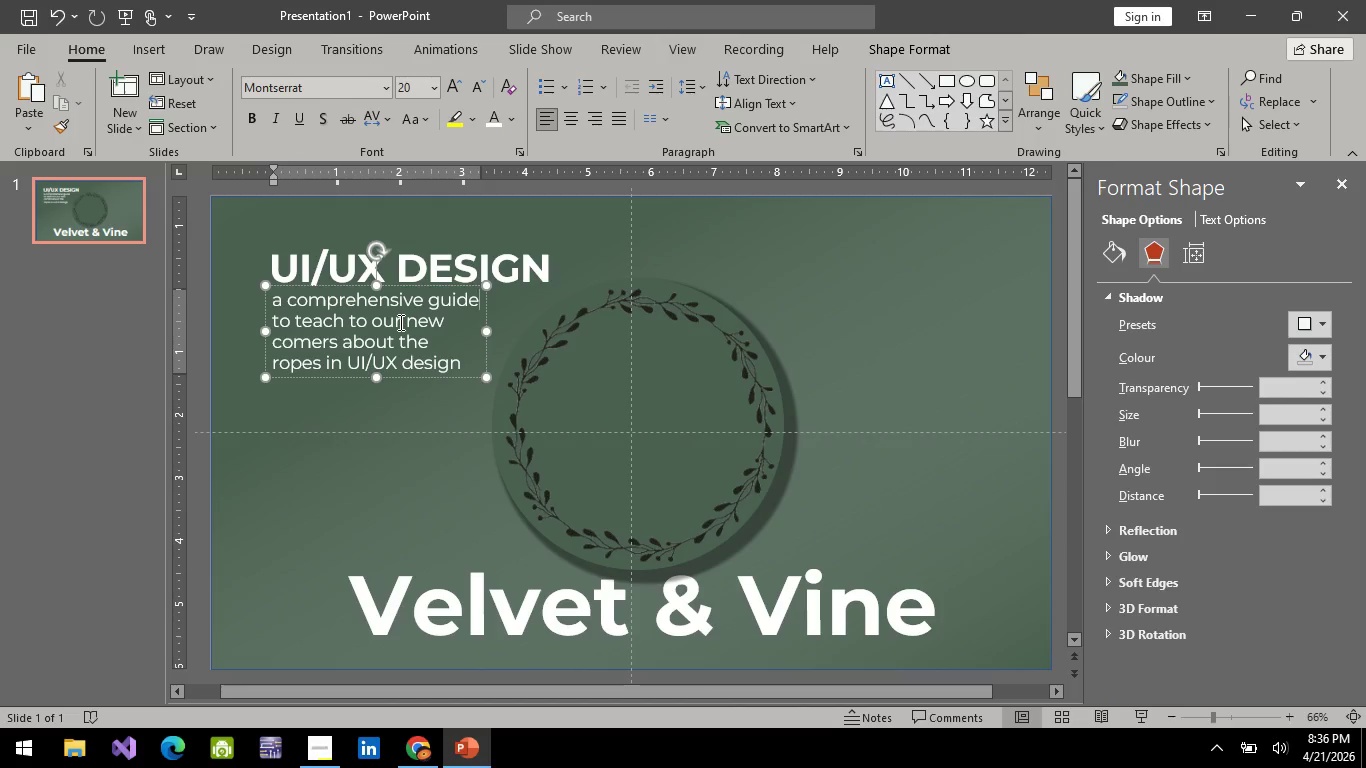 
key(Backspace)
key(Backspace)
key(Backspace)
key(Backspace)
key(Backspace)
type(learning)
 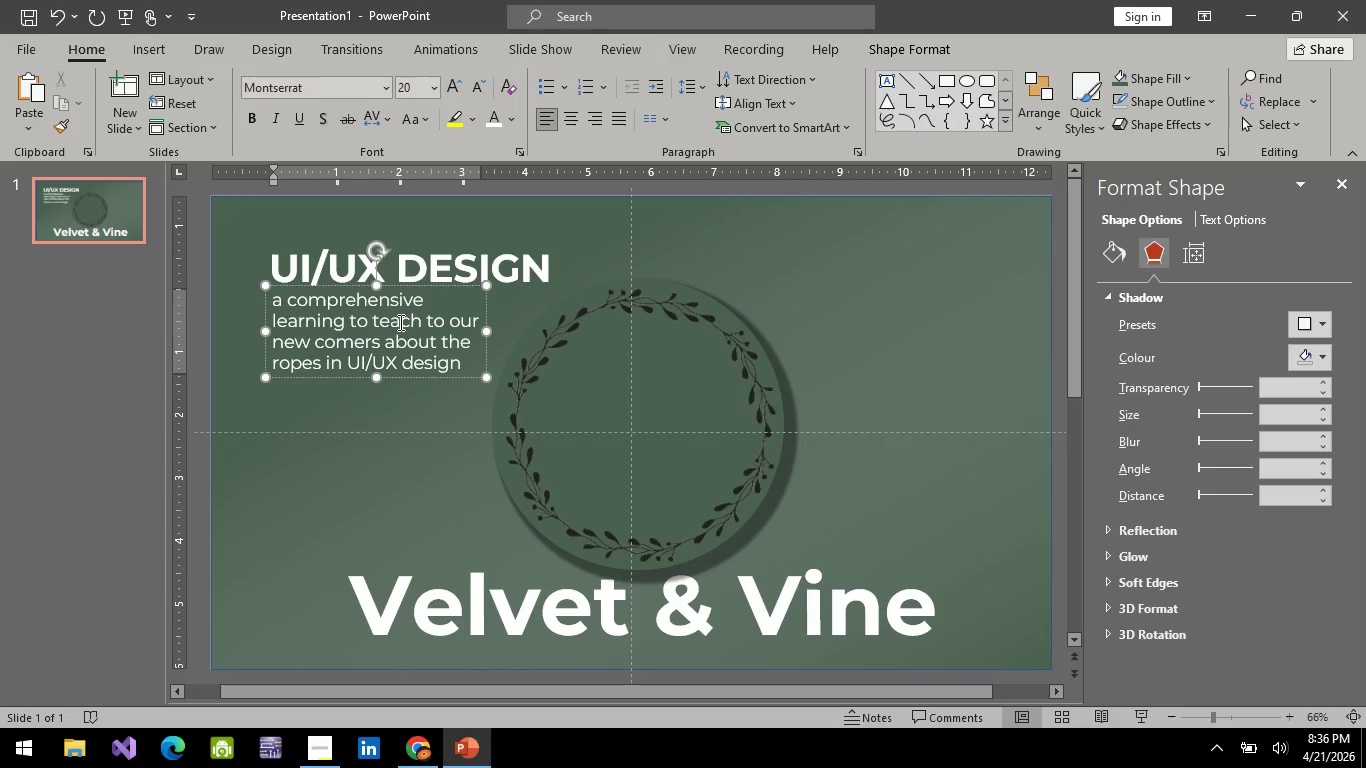 
key(Space)
 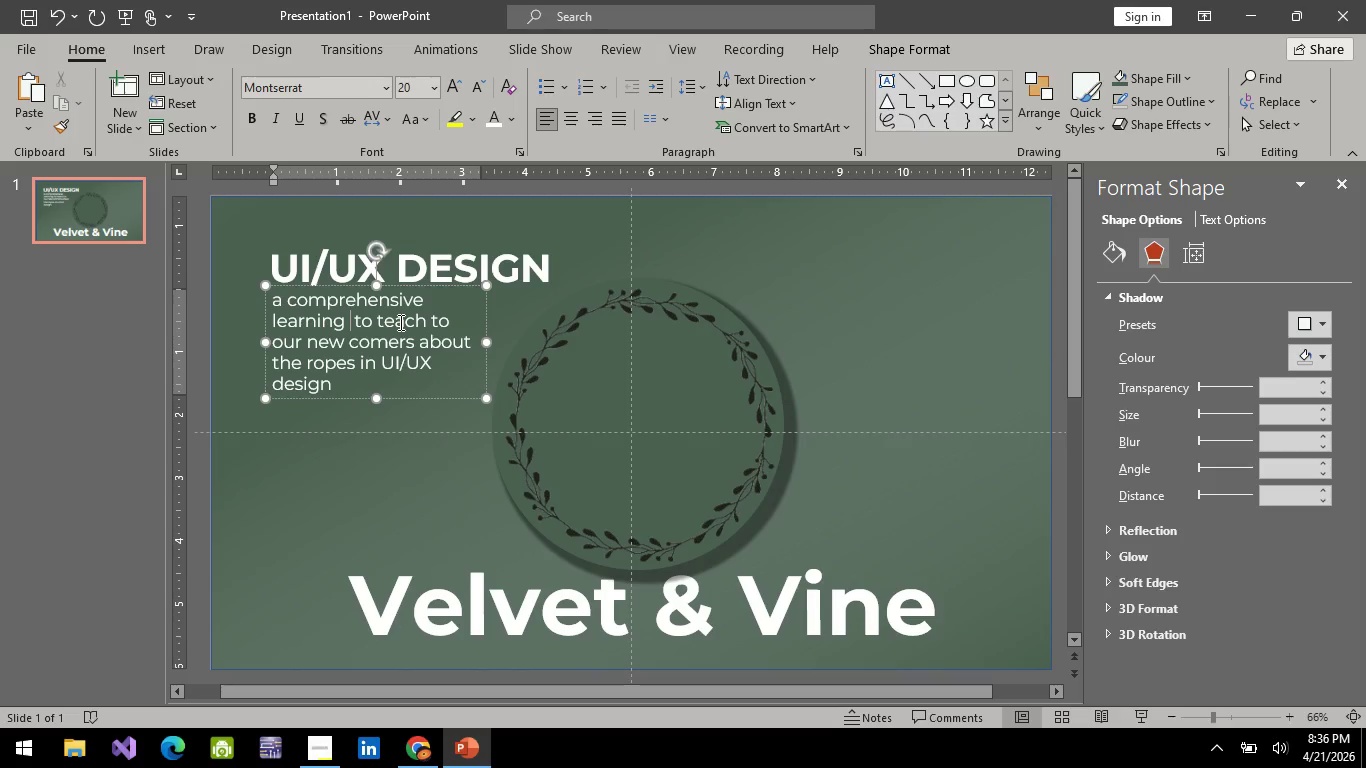 
key(Backspace)
 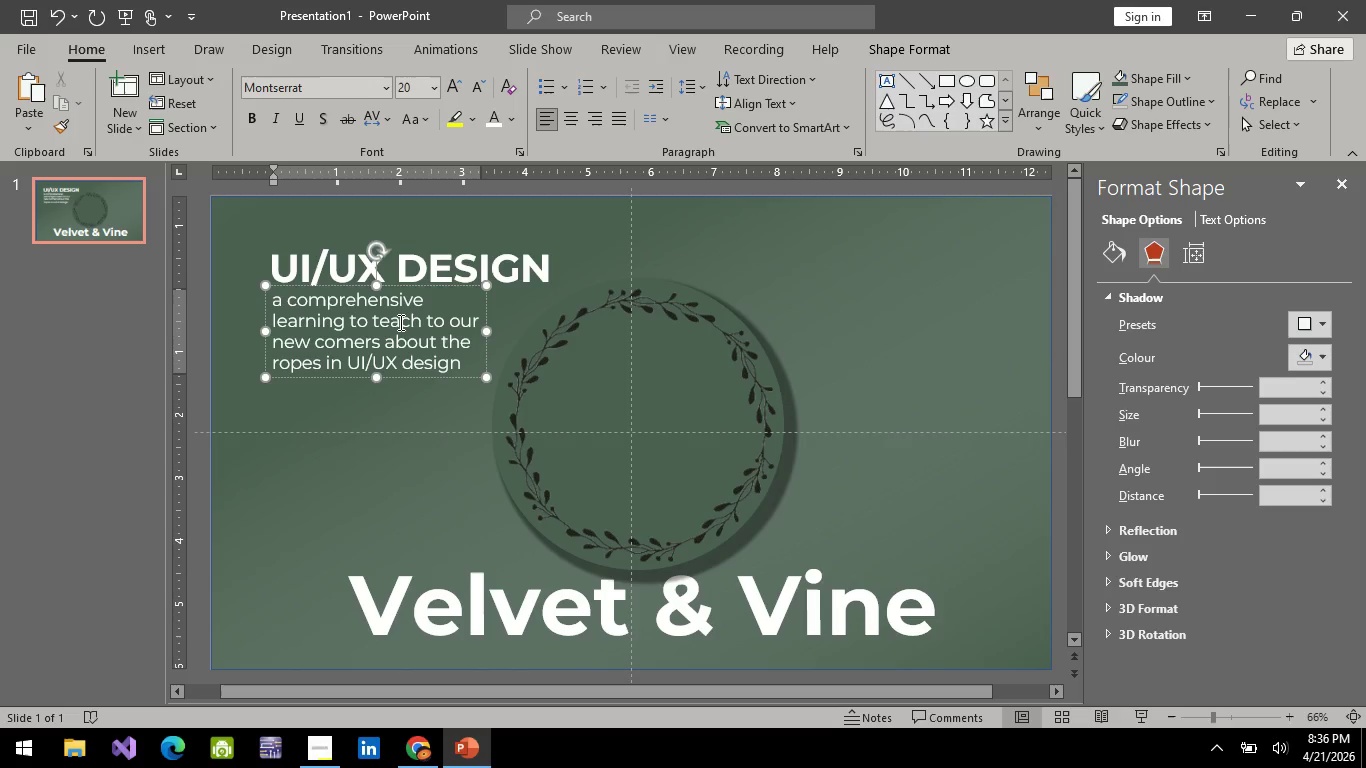 
key(ArrowDown)
 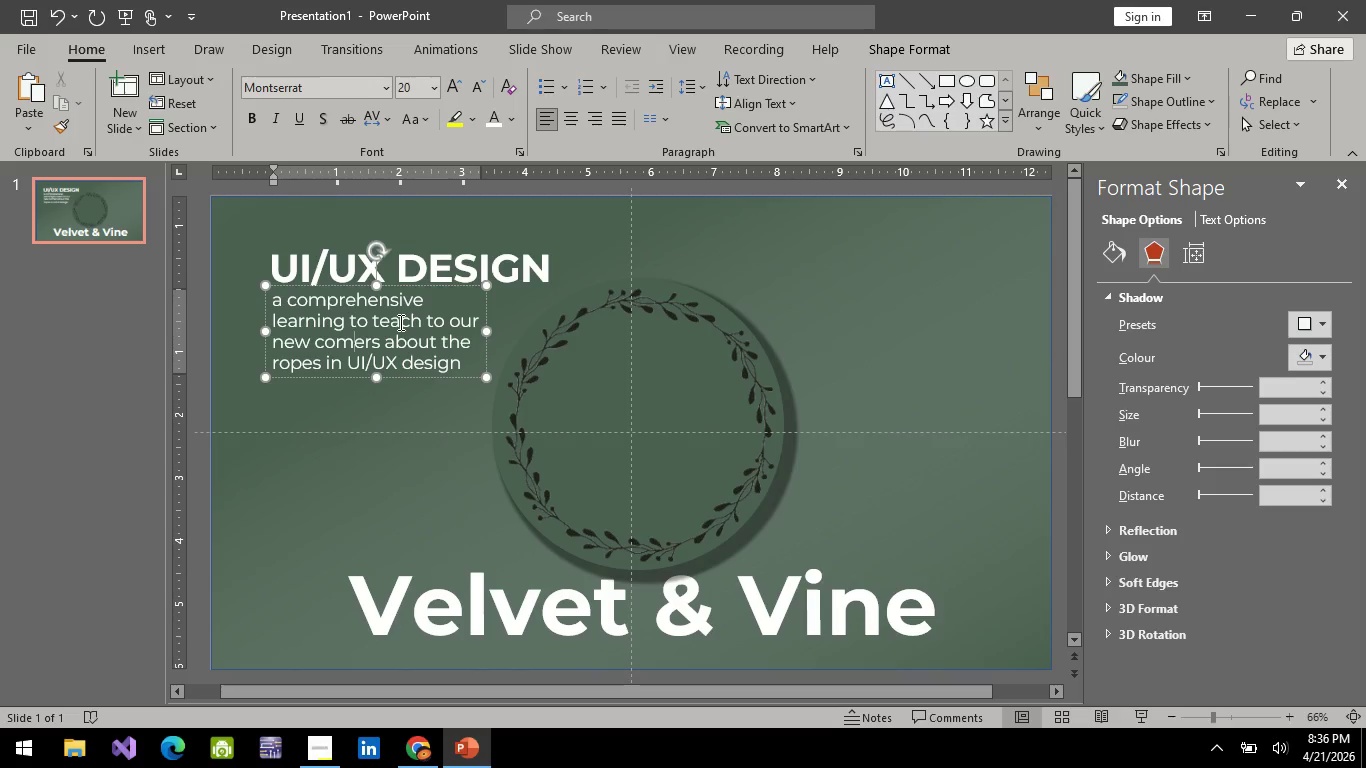 
key(ArrowUp)
 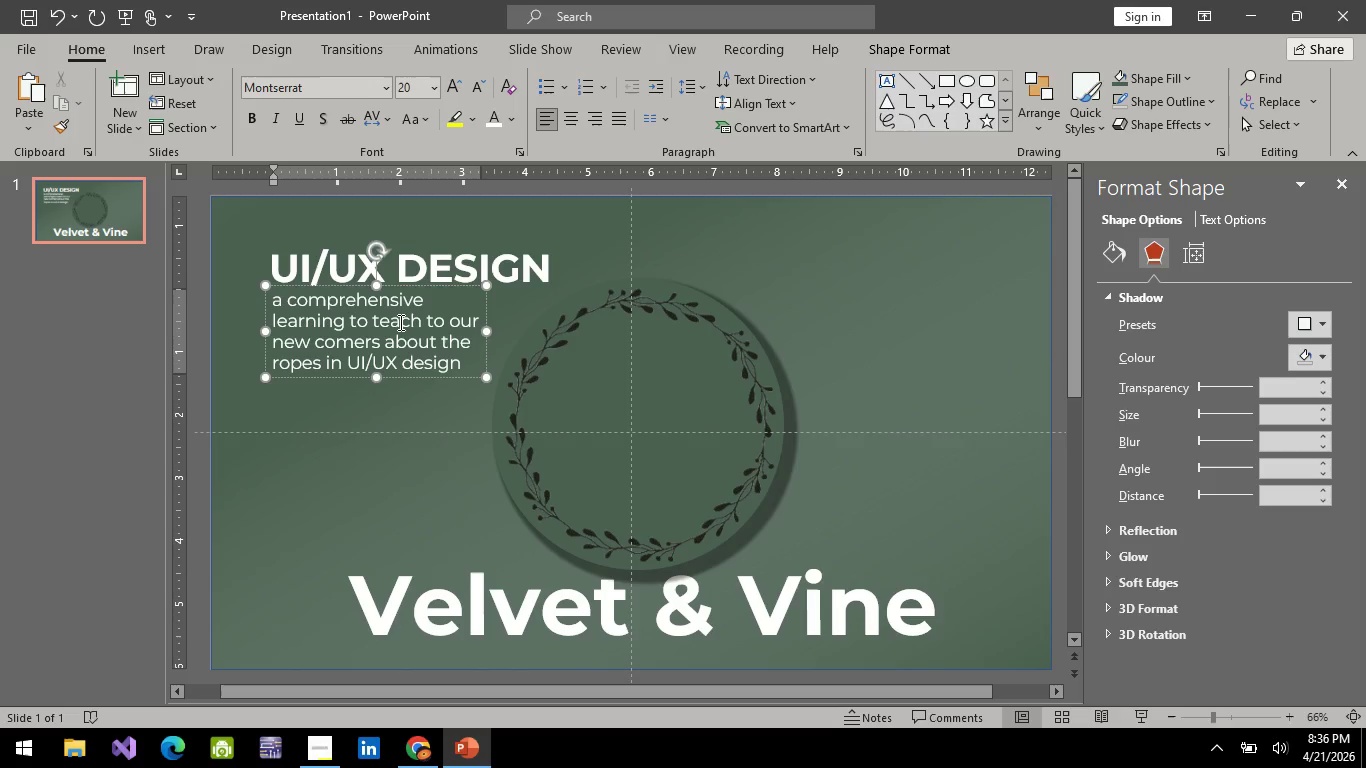 
key(ArrowRight)
 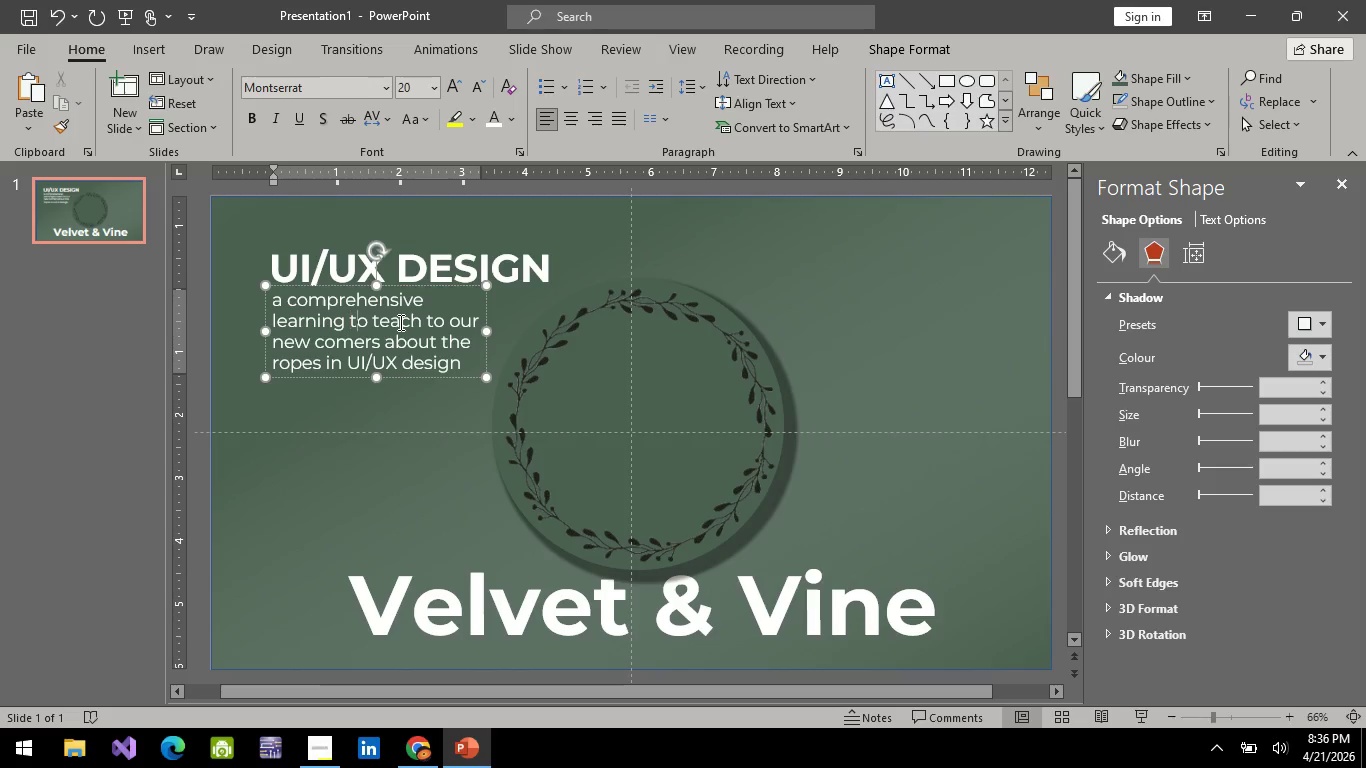 
key(ArrowRight)
 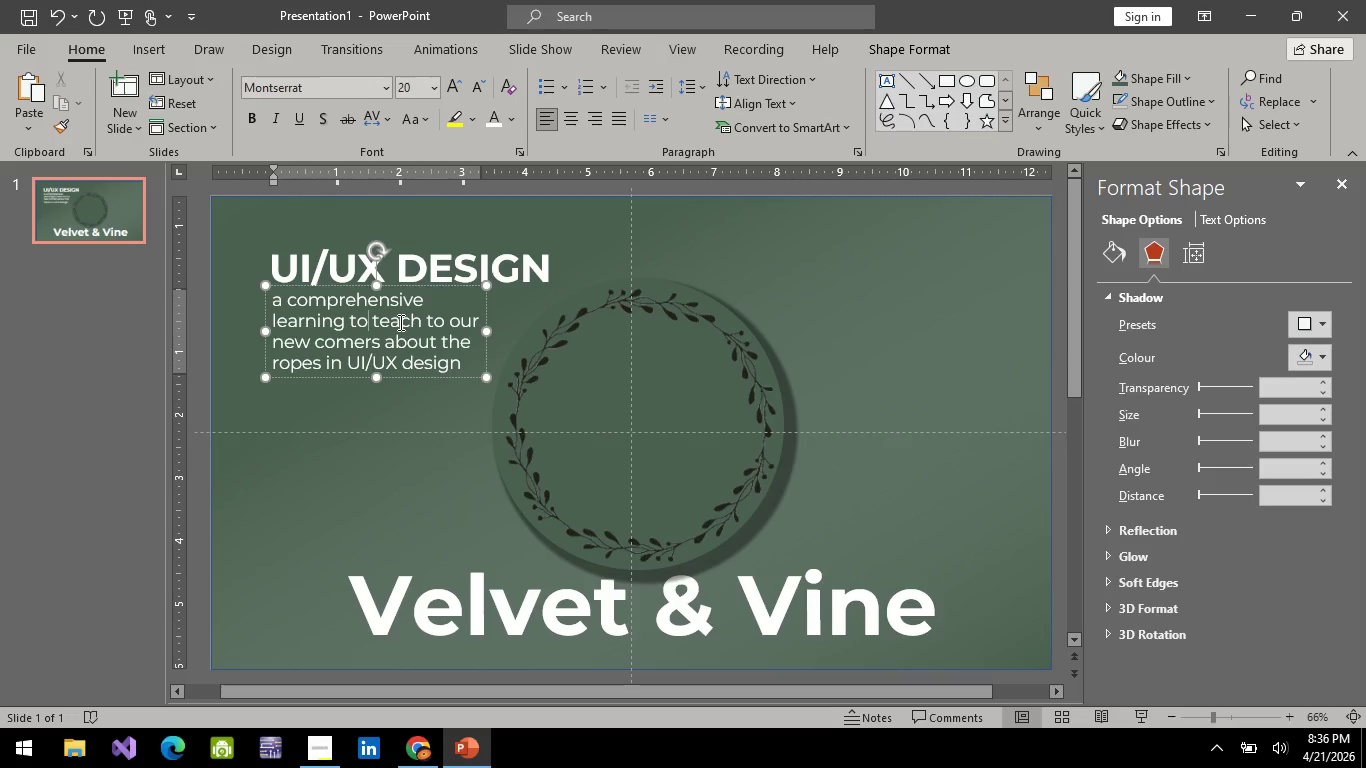 
key(ArrowRight)
 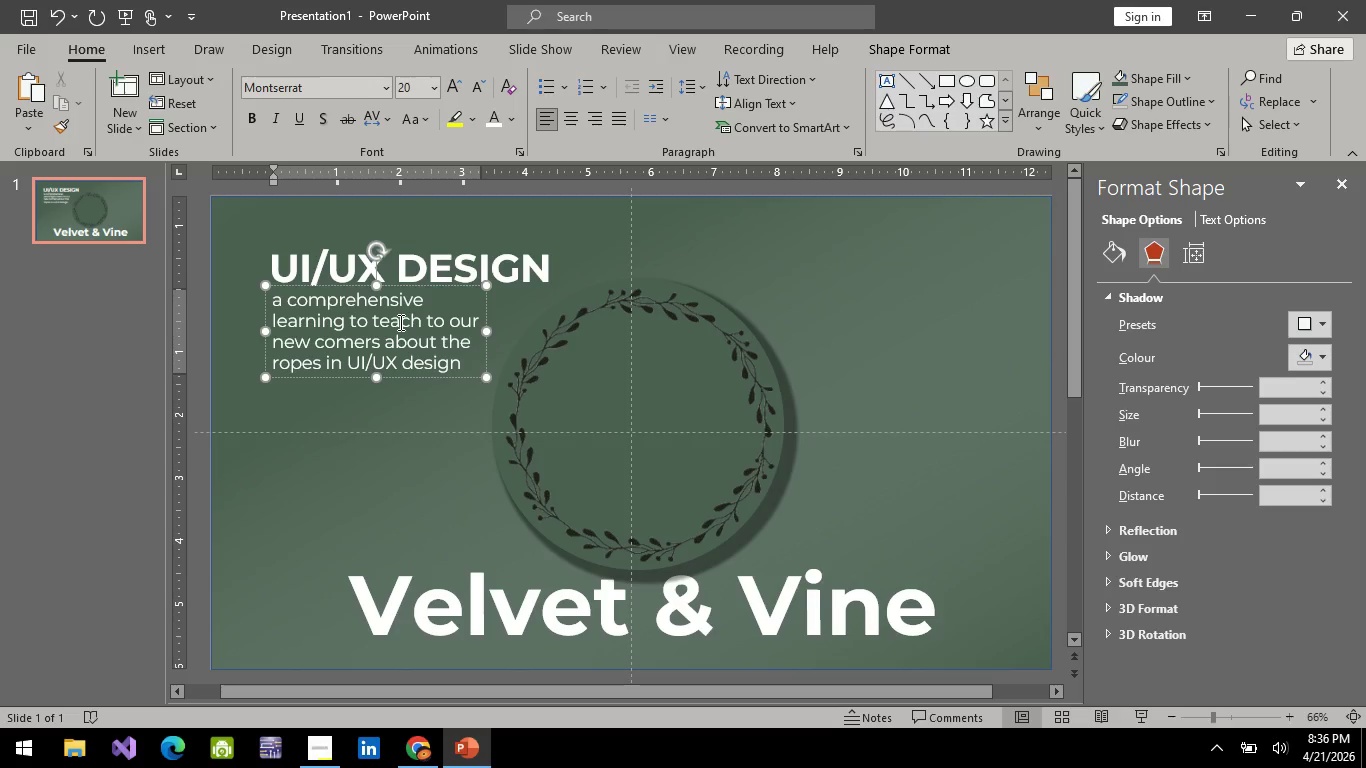 
key(ArrowRight)
 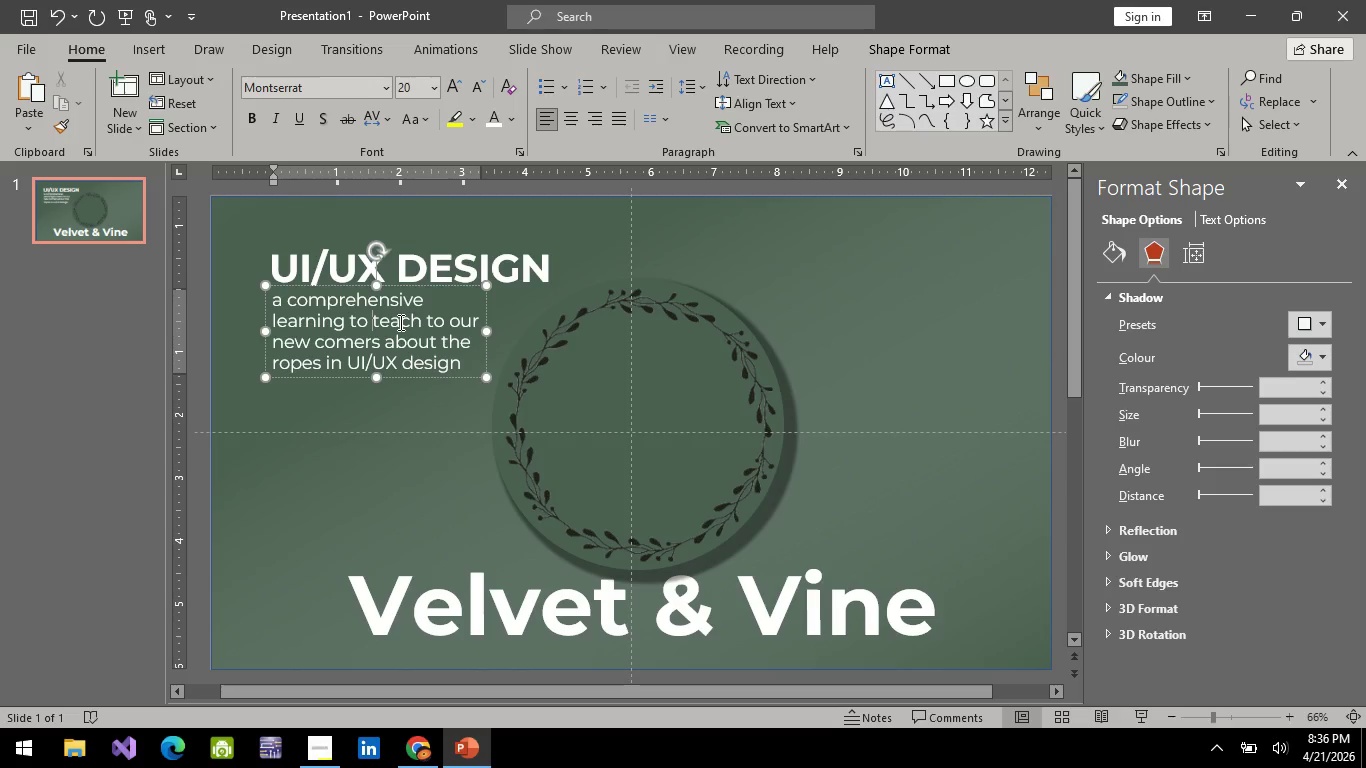 
key(ArrowRight)
 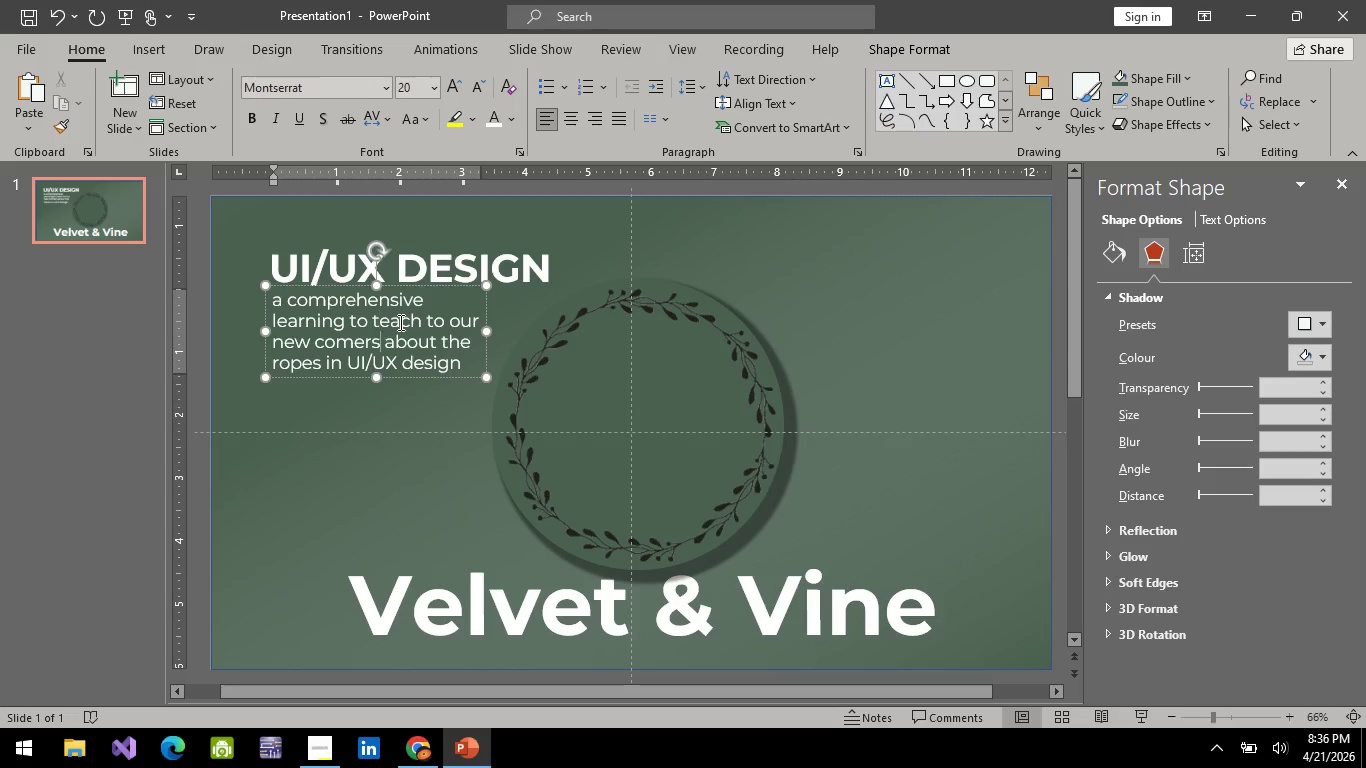 
key(ArrowDown)
 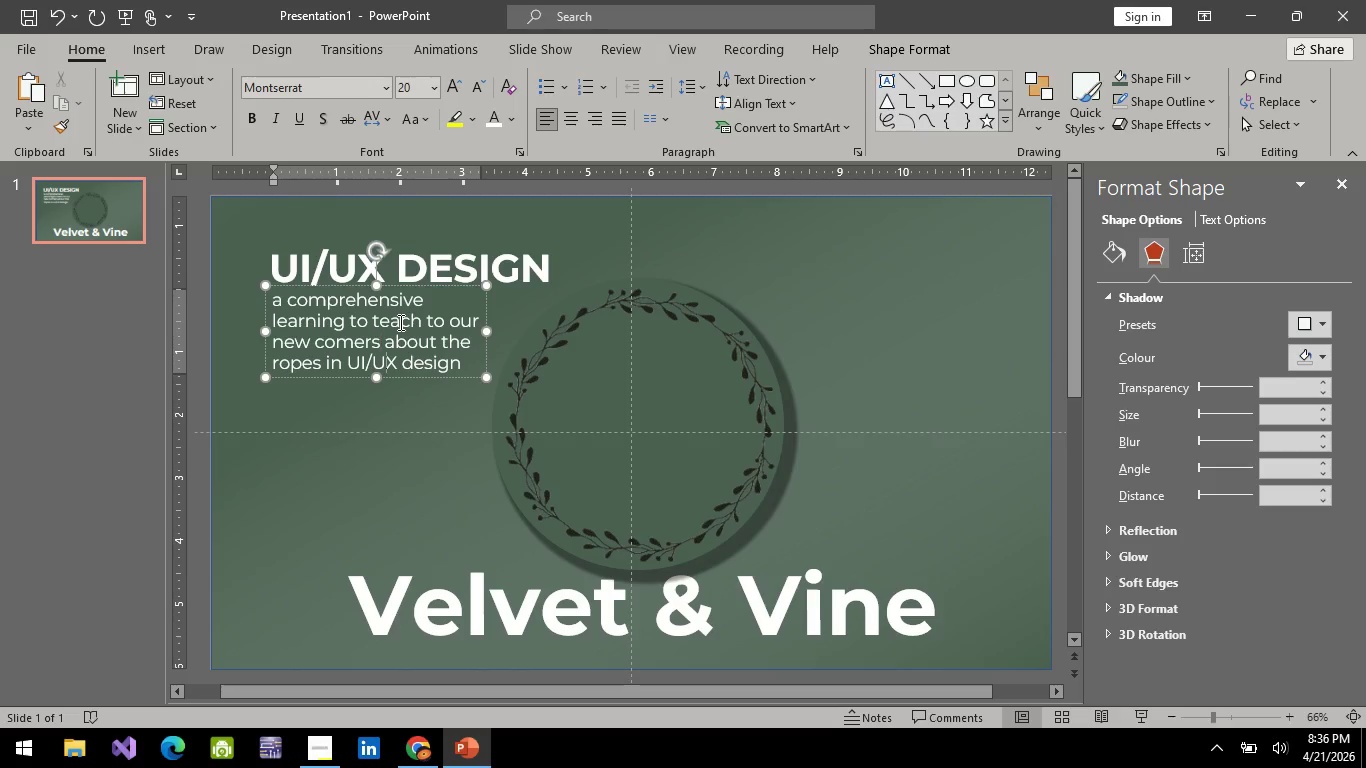 
key(ArrowDown)
 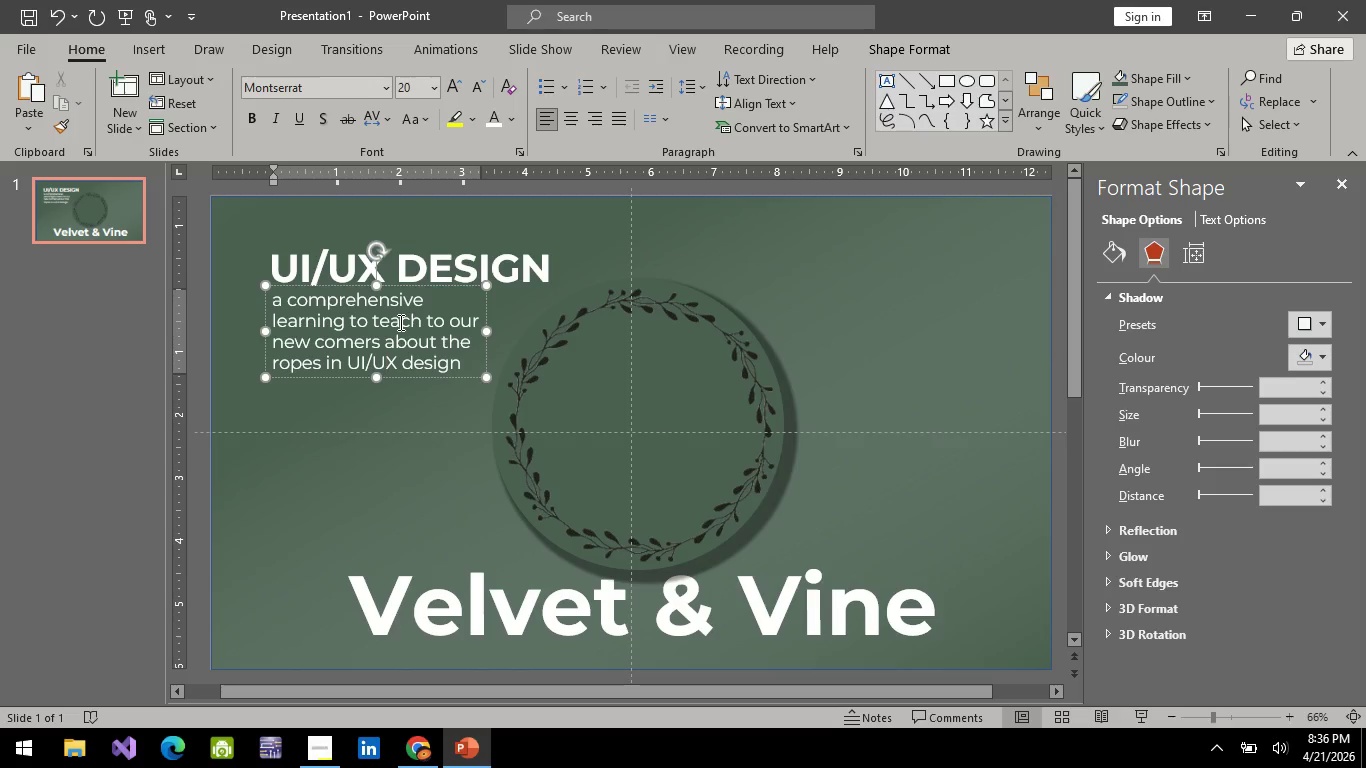 
key(ArrowDown)
 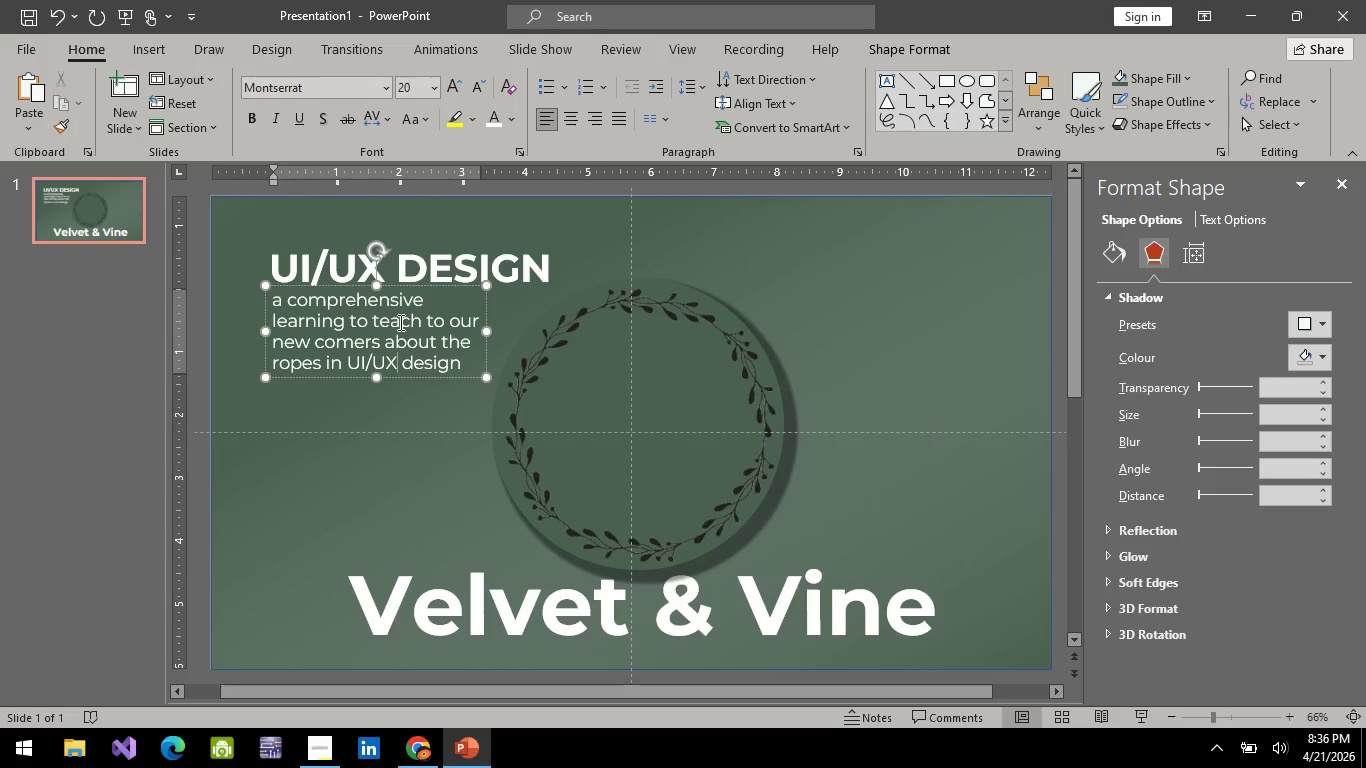 
hold_key(key=ArrowRight, duration=0.41)
 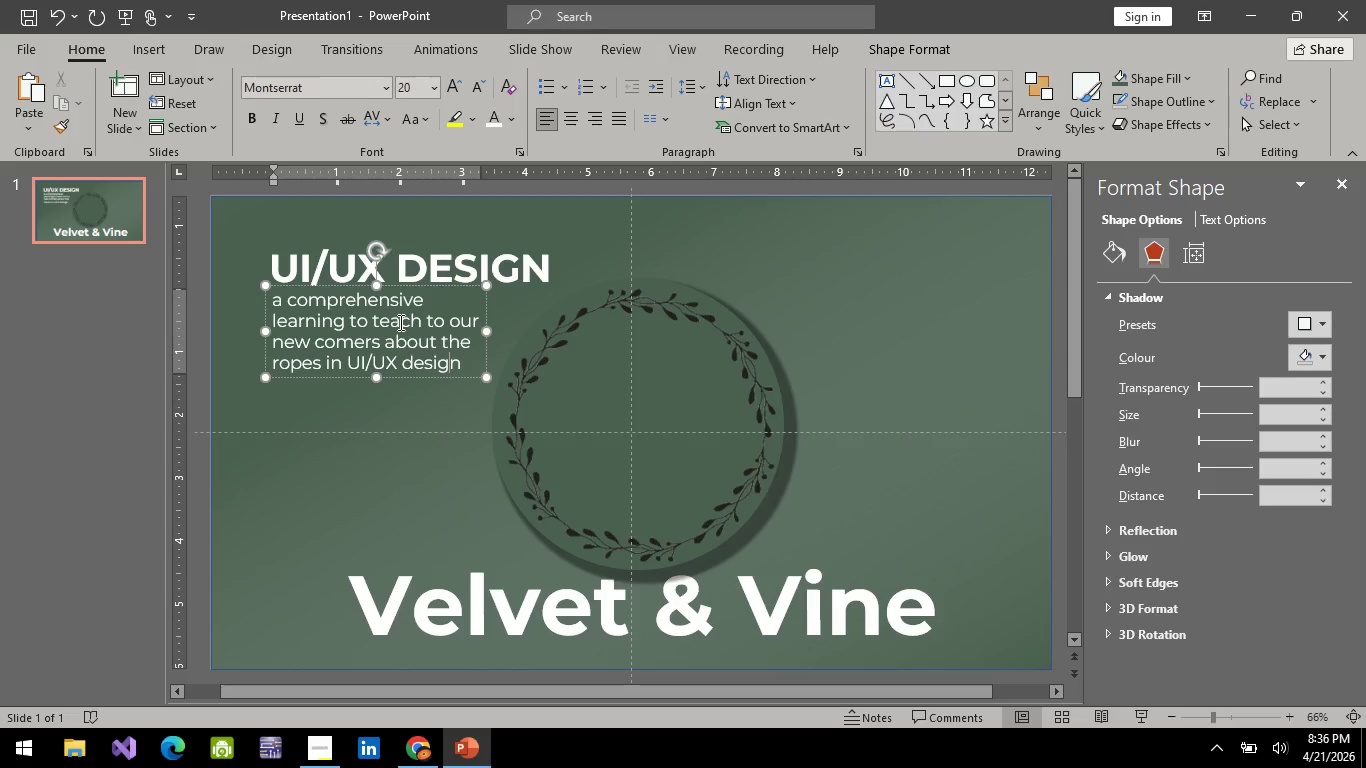 
key(ArrowRight)
 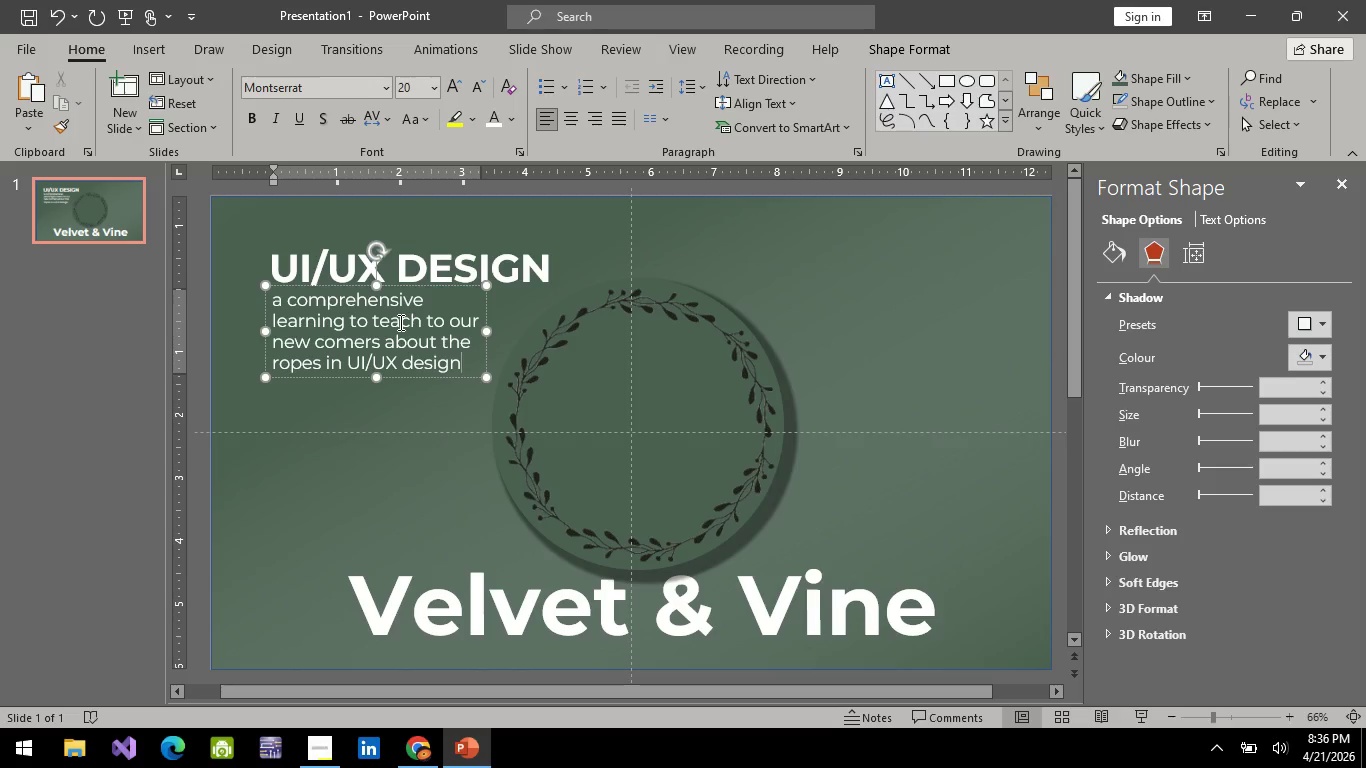 
key(ArrowRight)
 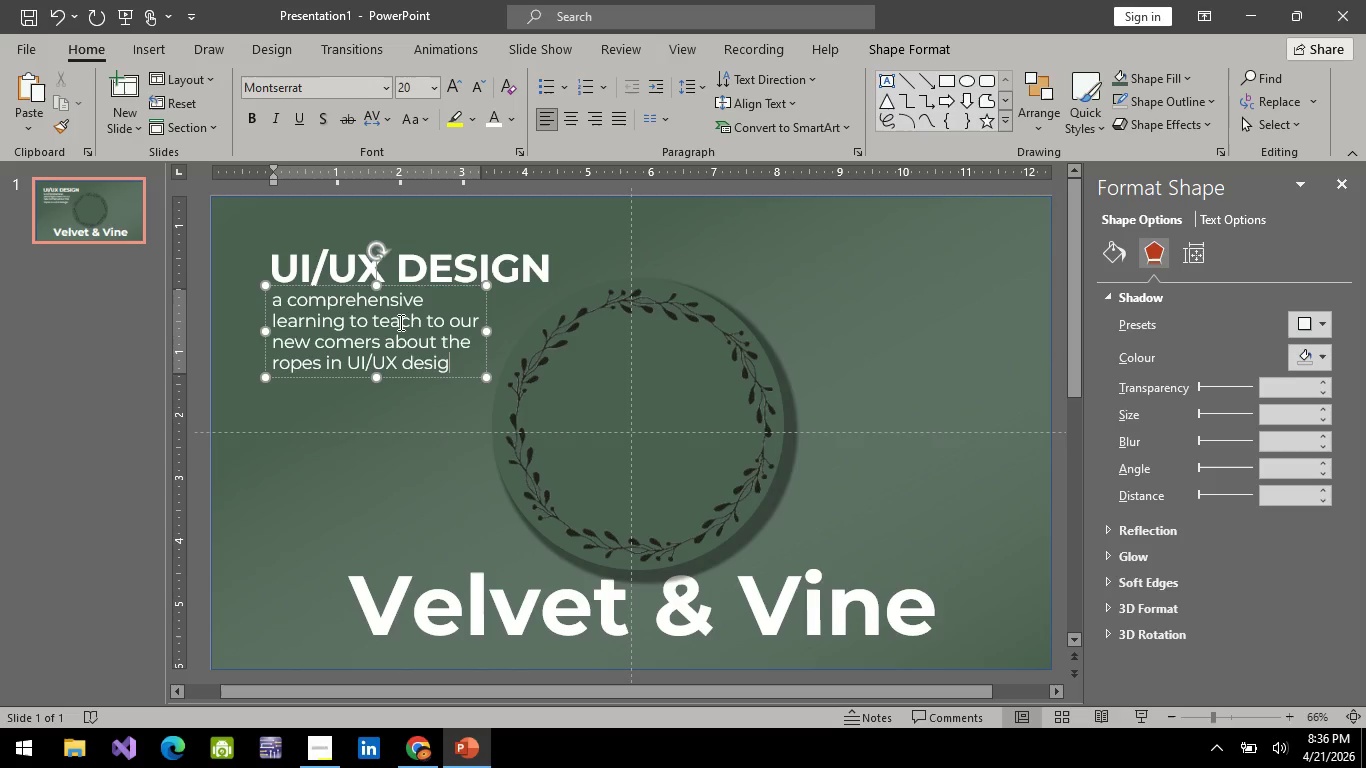 
hold_key(key=Backspace, duration=0.91)
 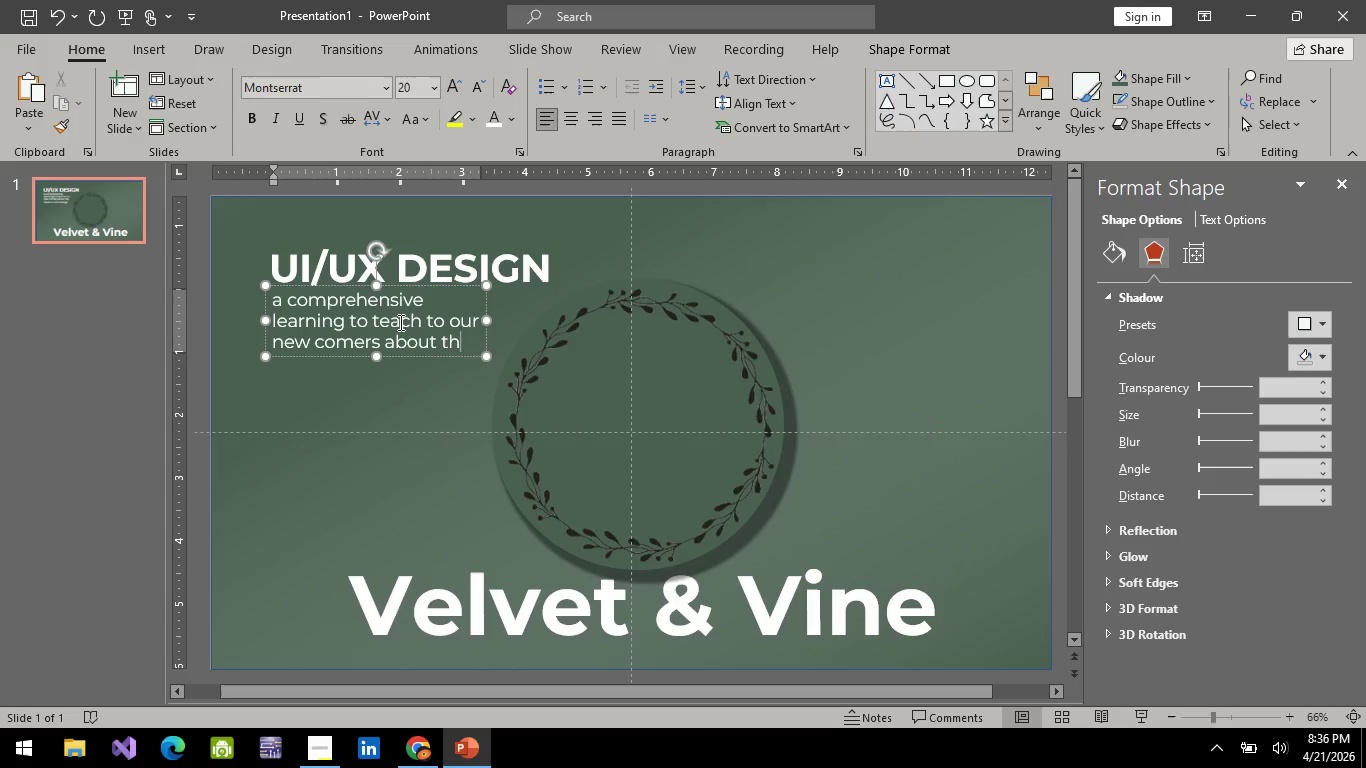 
key(Backspace)
key(Backspace)
key(Backspace)
key(Backspace)
key(Backspace)
key(Backspace)
type(guide for )
 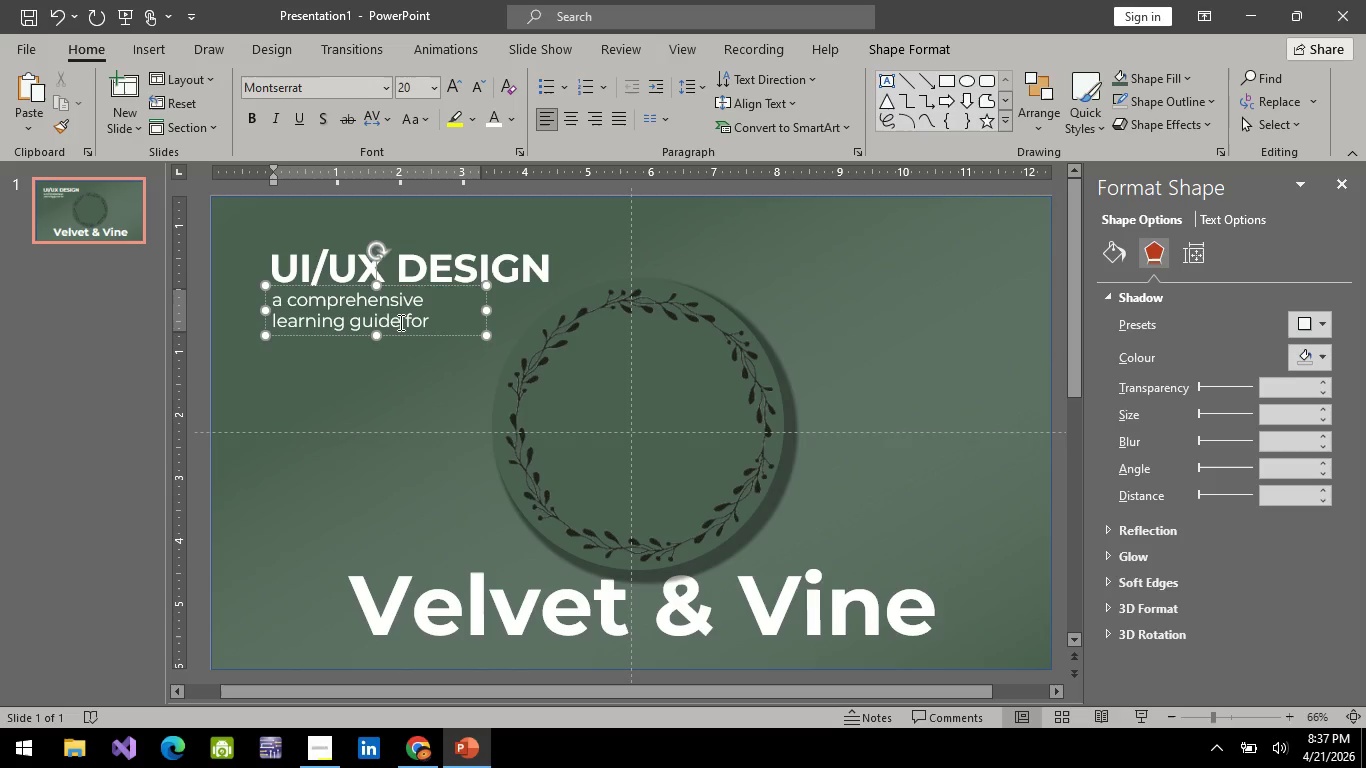 
wait(5.39)
 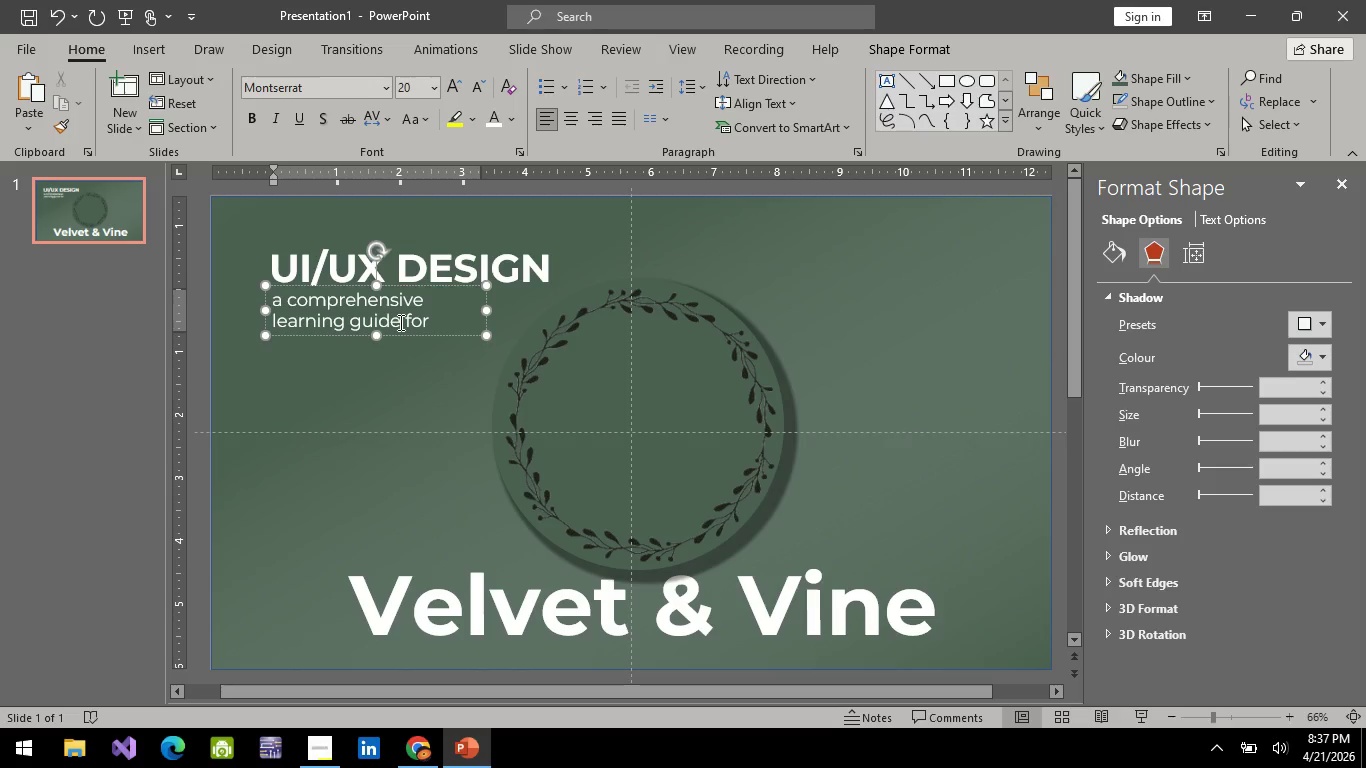 
type(asd)
key(Backspace)
key(Backspace)
 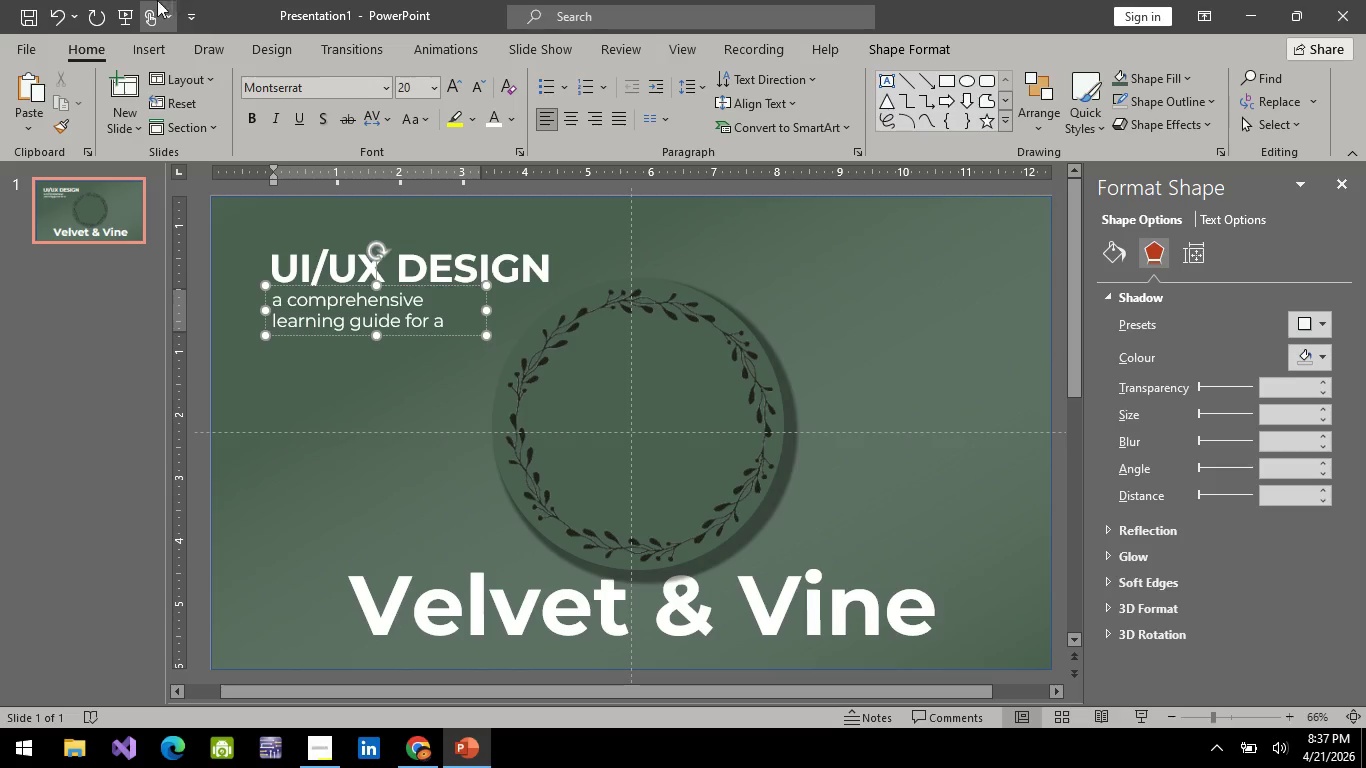 
wait(27.8)
 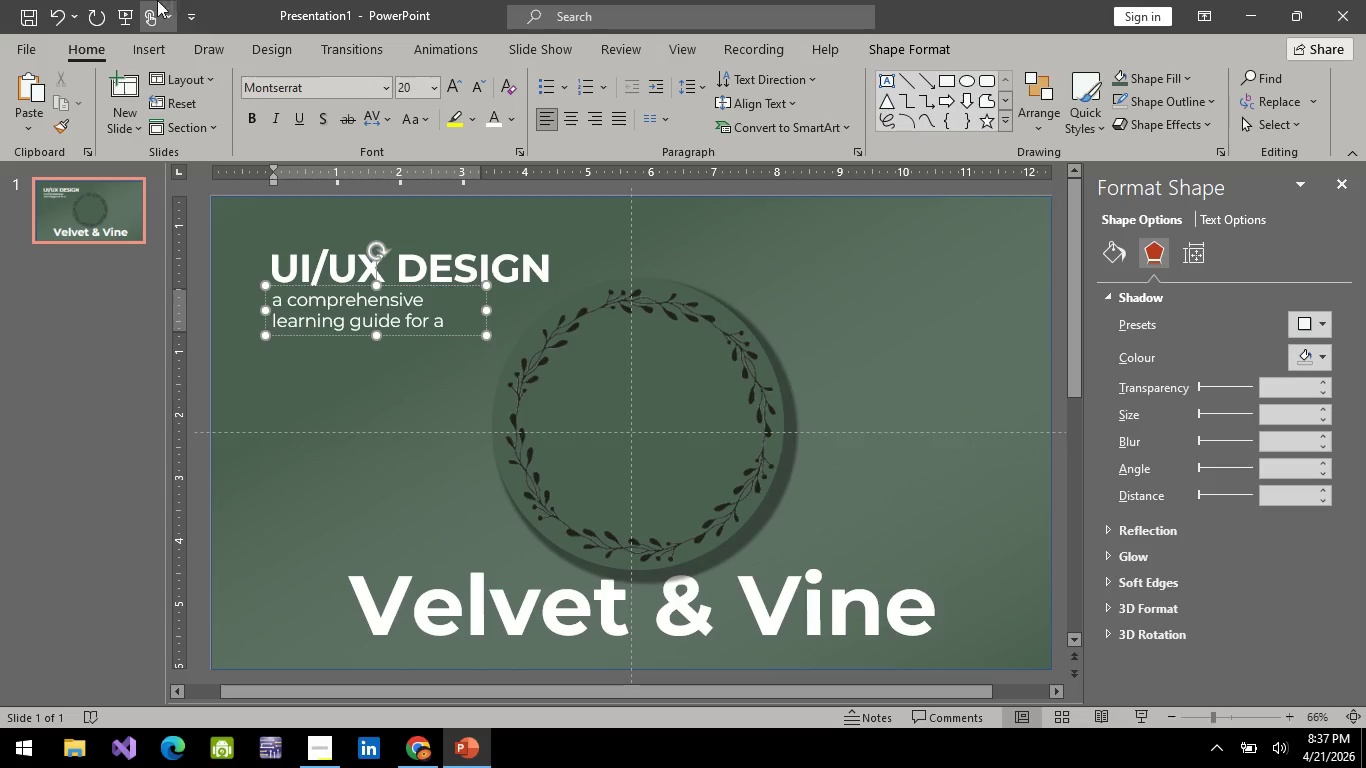 
scroll: coordinate [419, 756], scroll_direction: down, amount: 1.0
 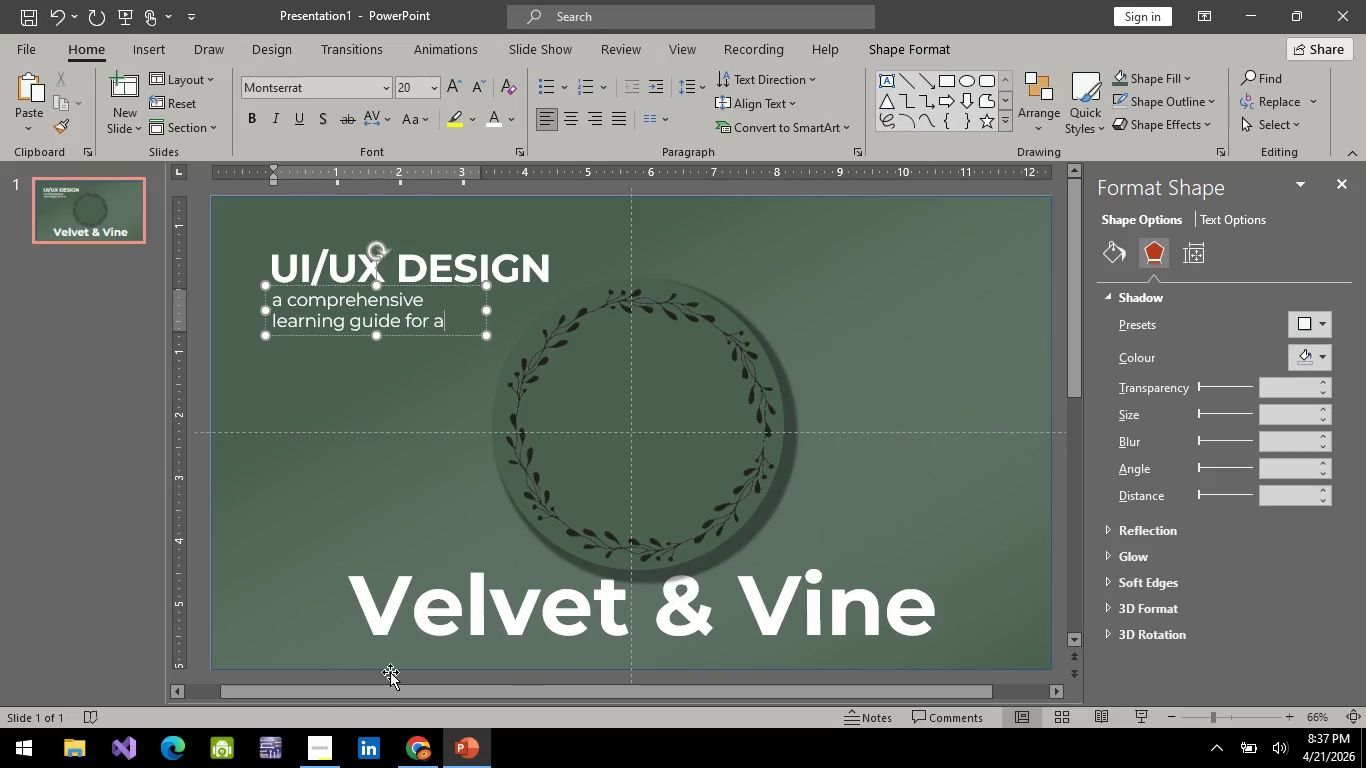 
wait(9.66)
 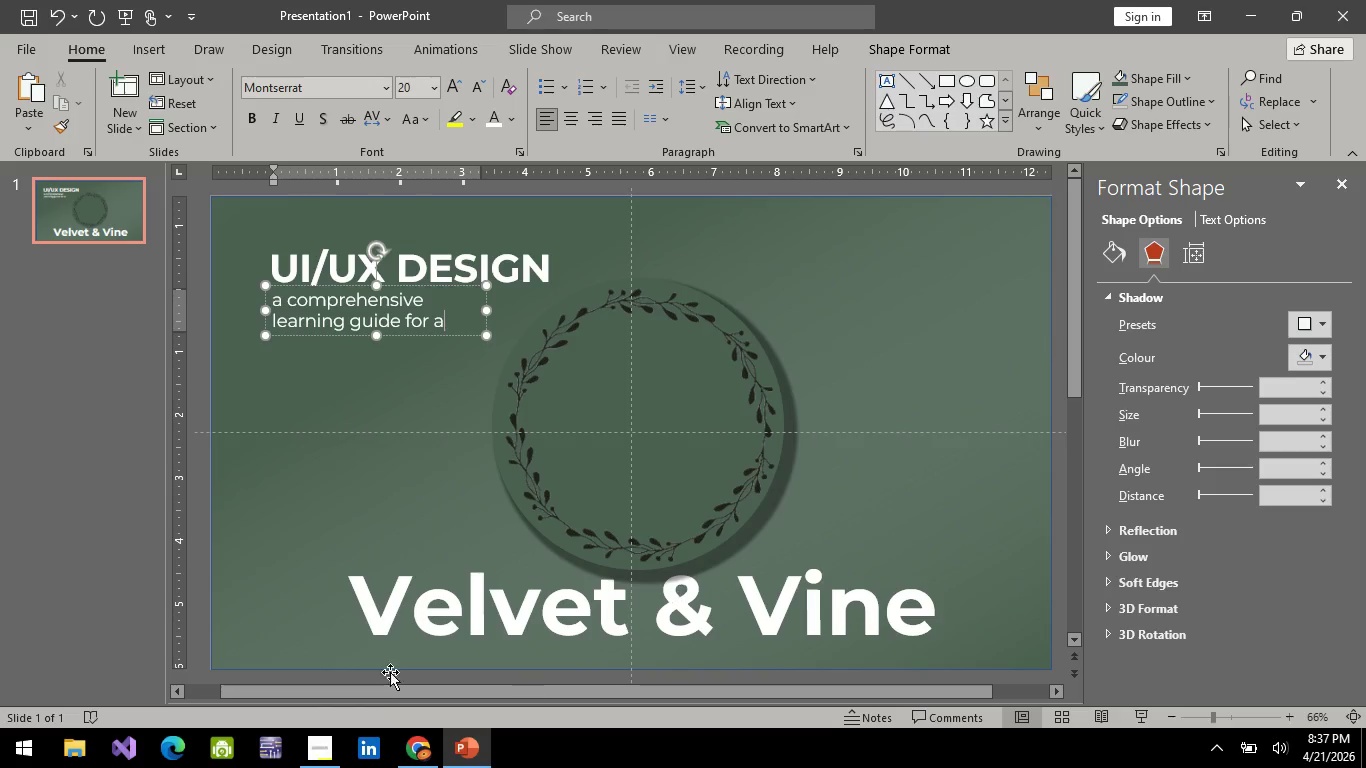 
key(Backspace)
 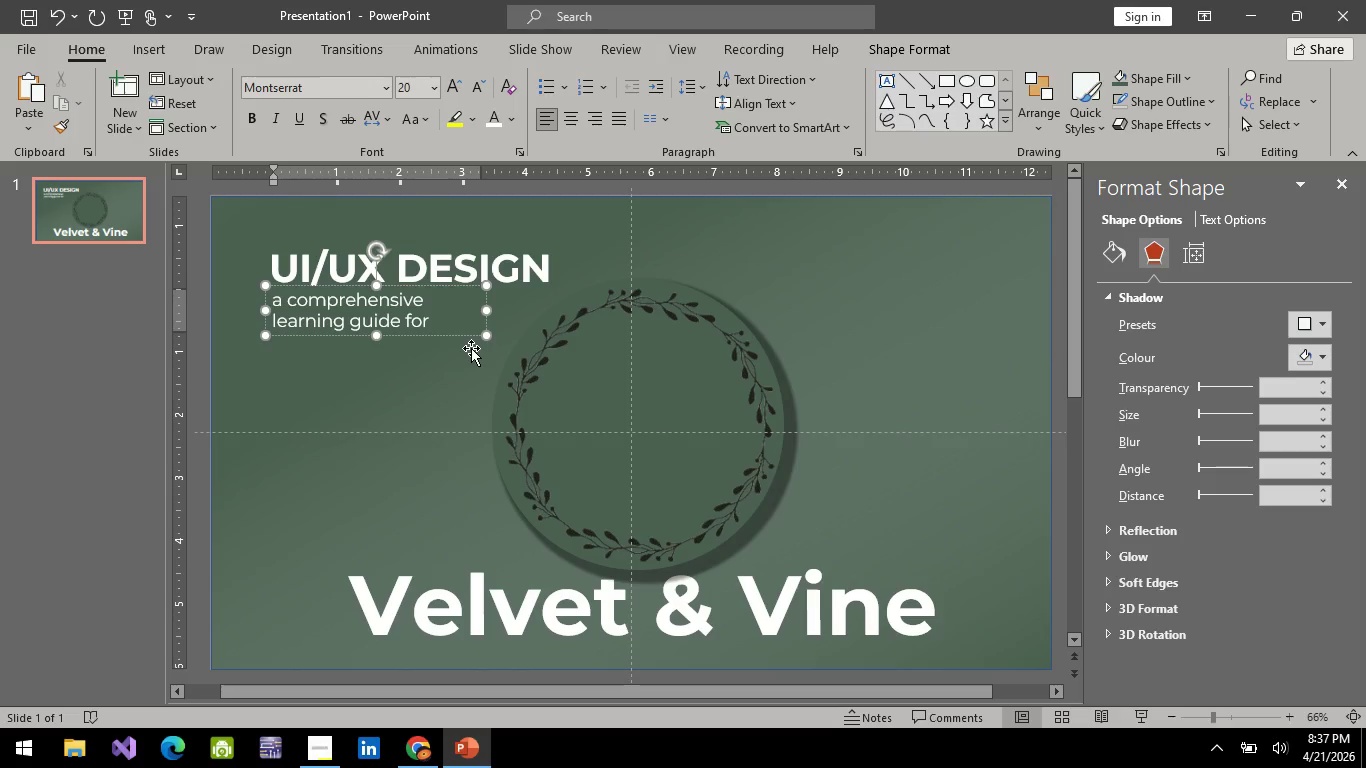 
key(Alt+AltLeft)
 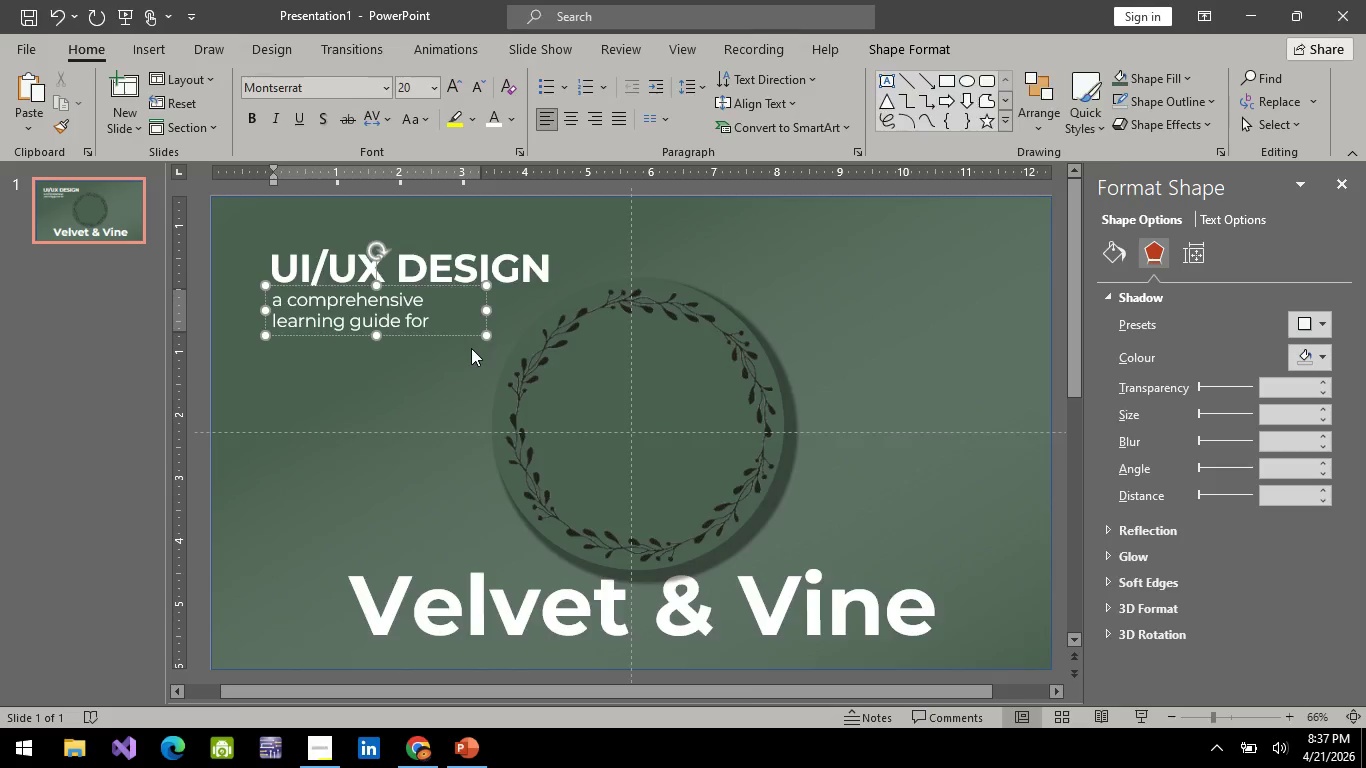 
key(Alt+Tab)